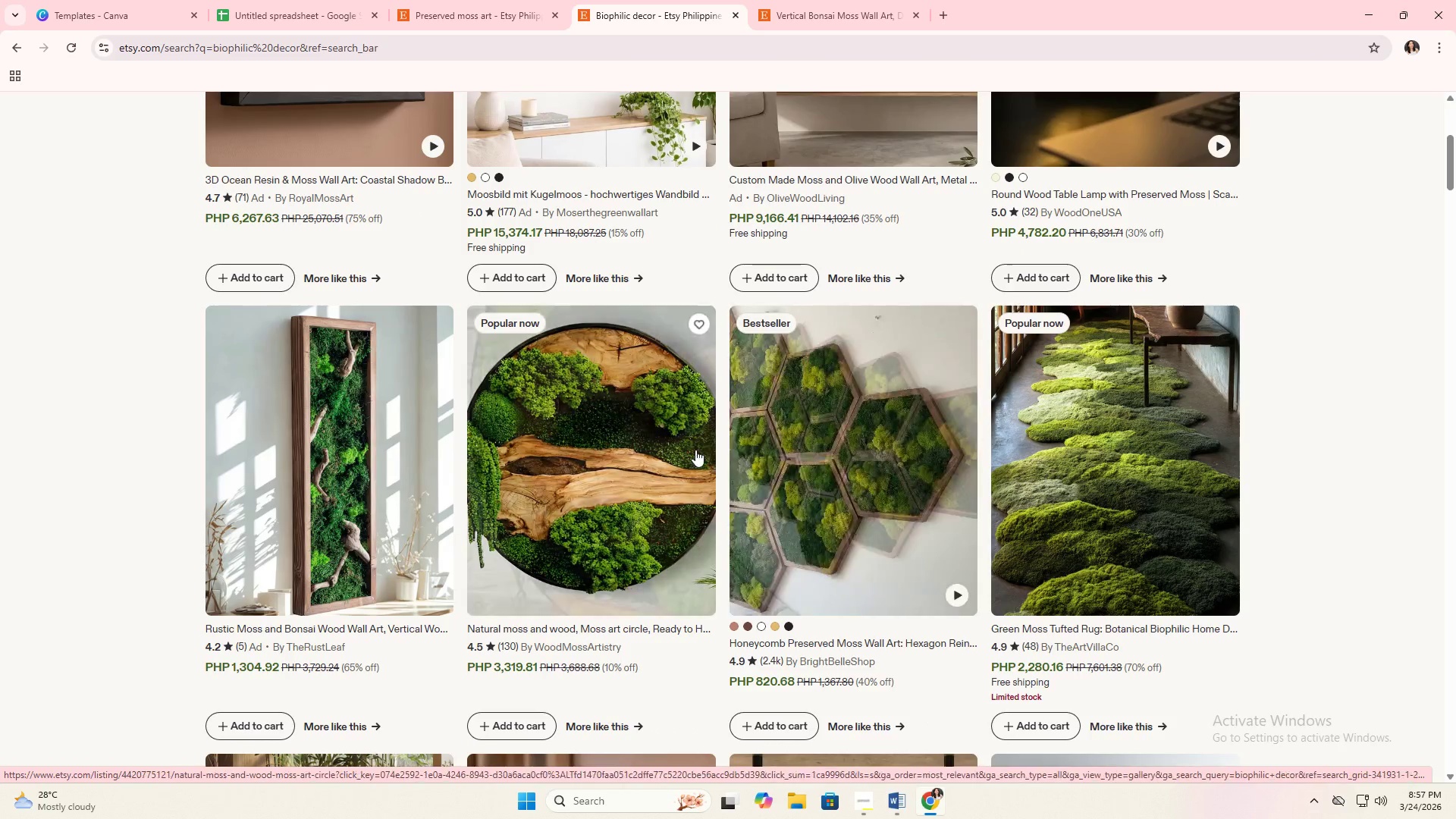 
left_click([695, 450])
 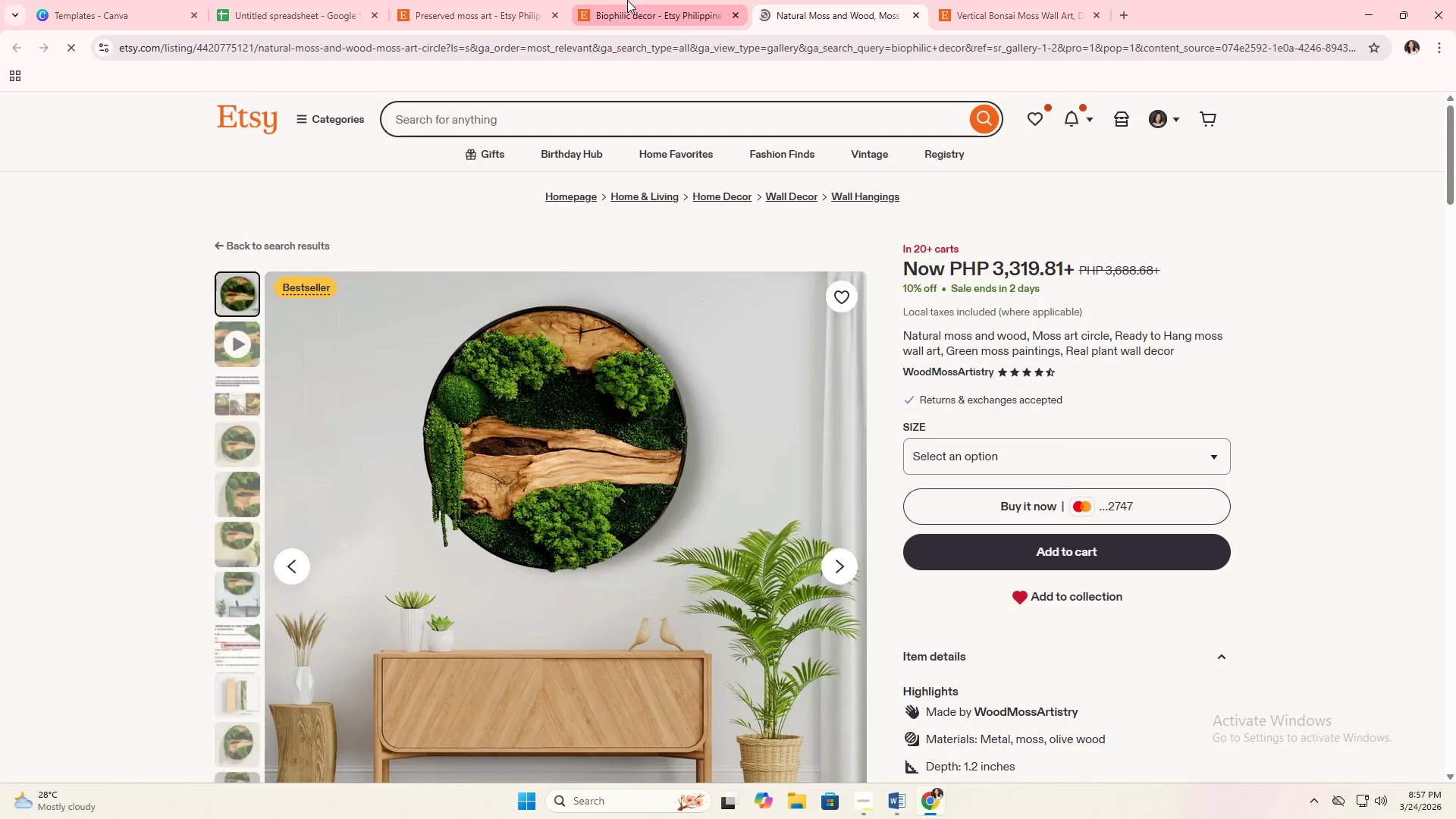 
left_click([634, 3])
 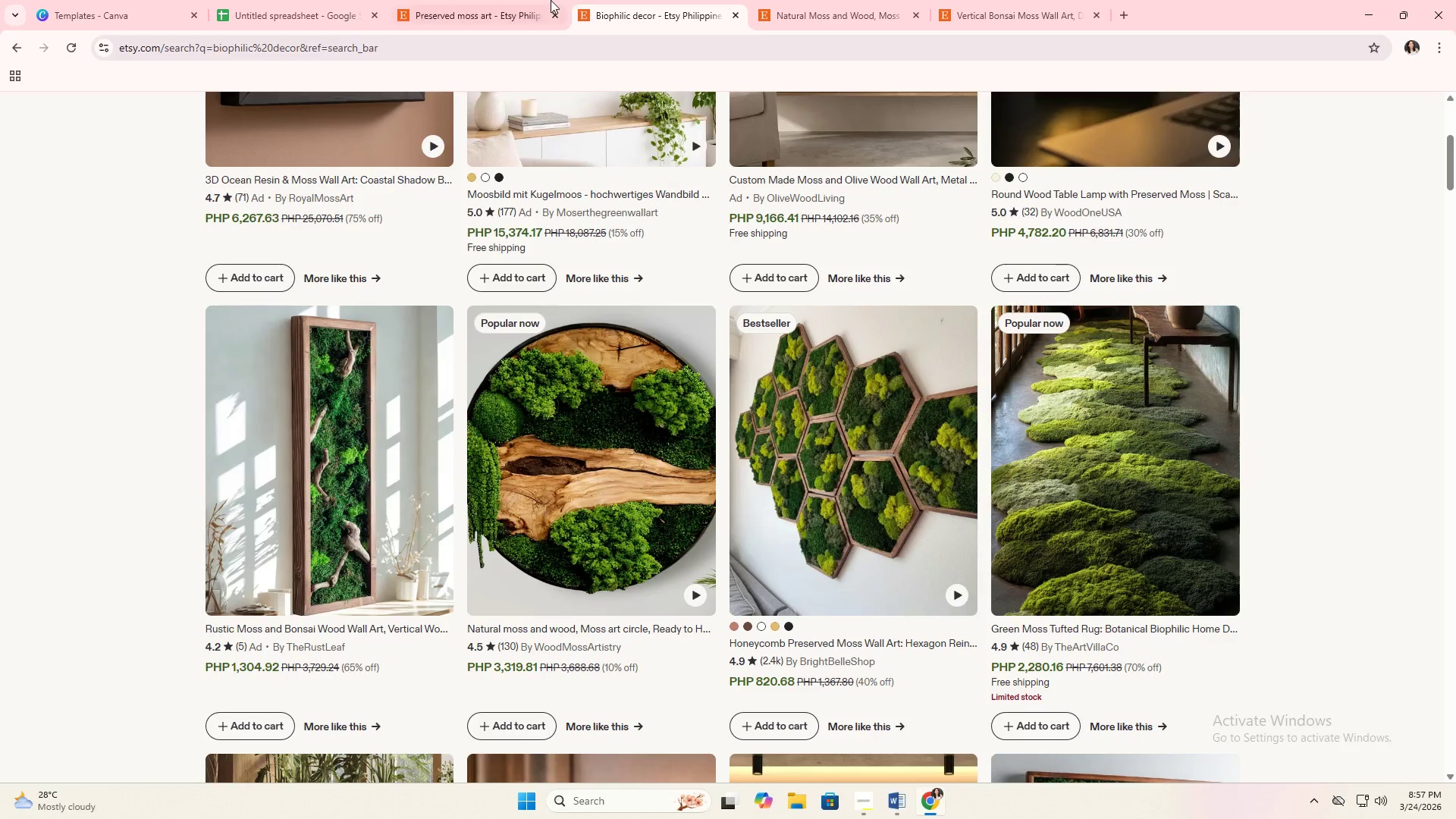 
key(Alt+AltLeft)
 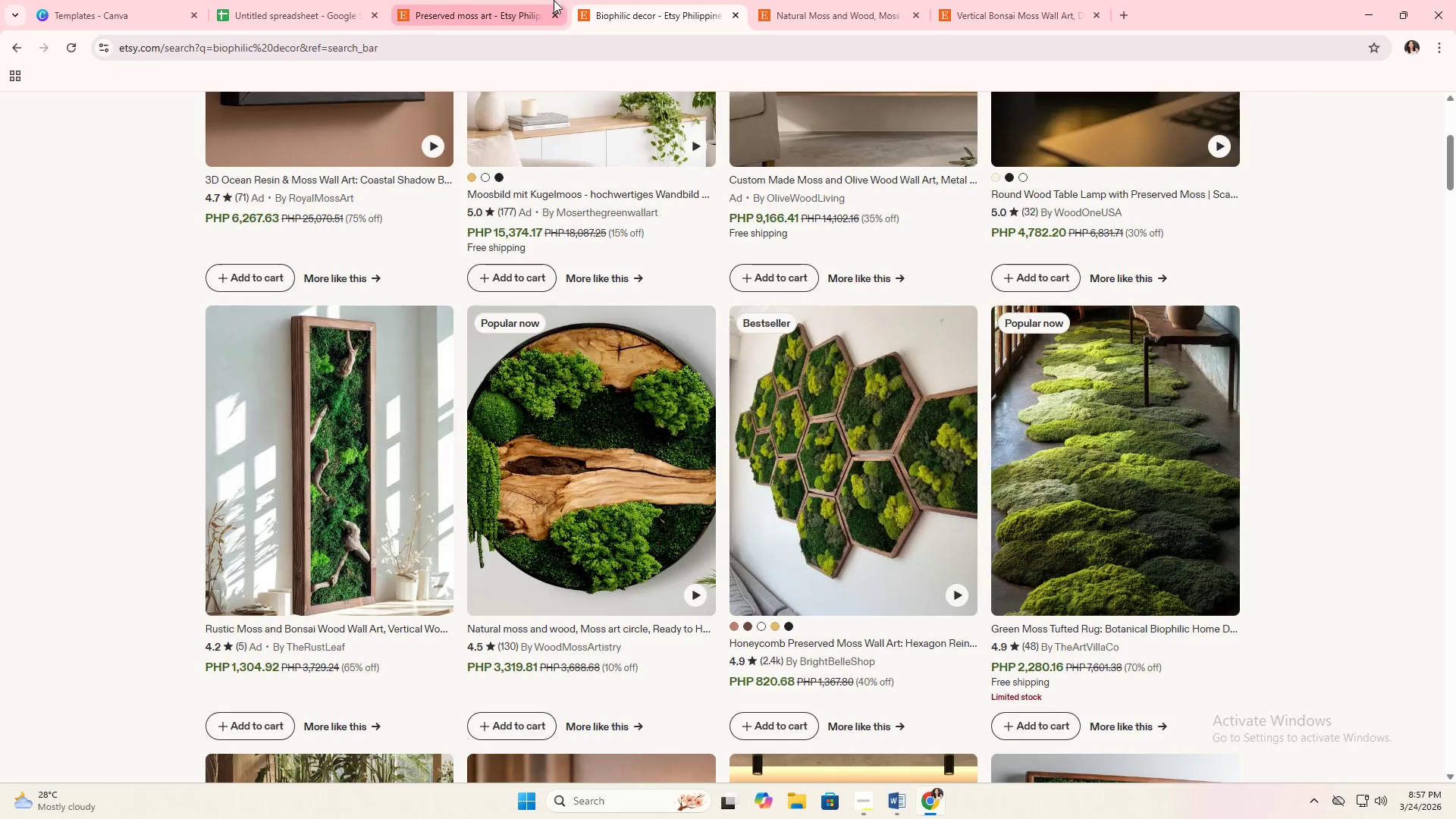 
key(Alt+Tab)
 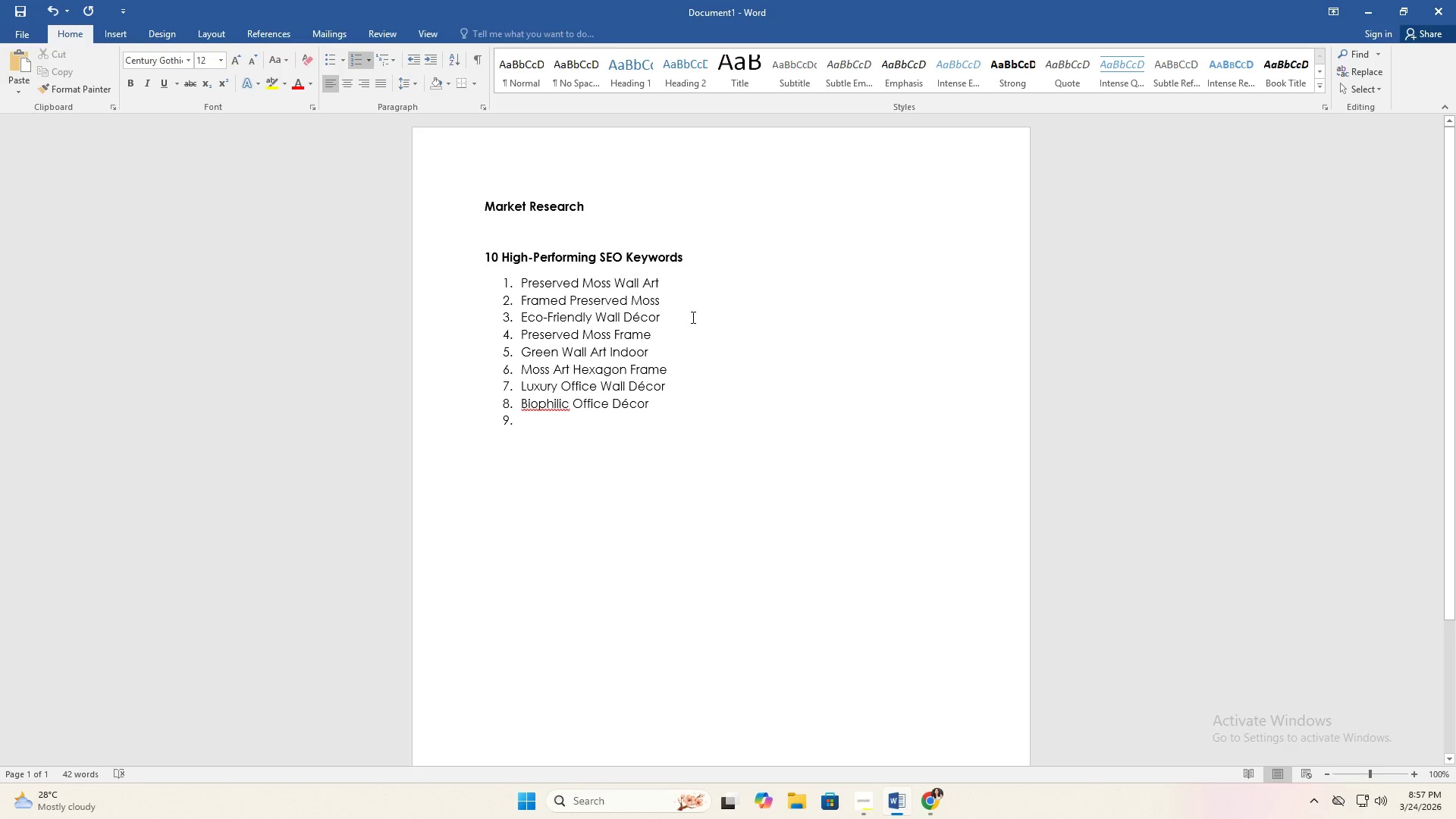 
wait(5.38)
 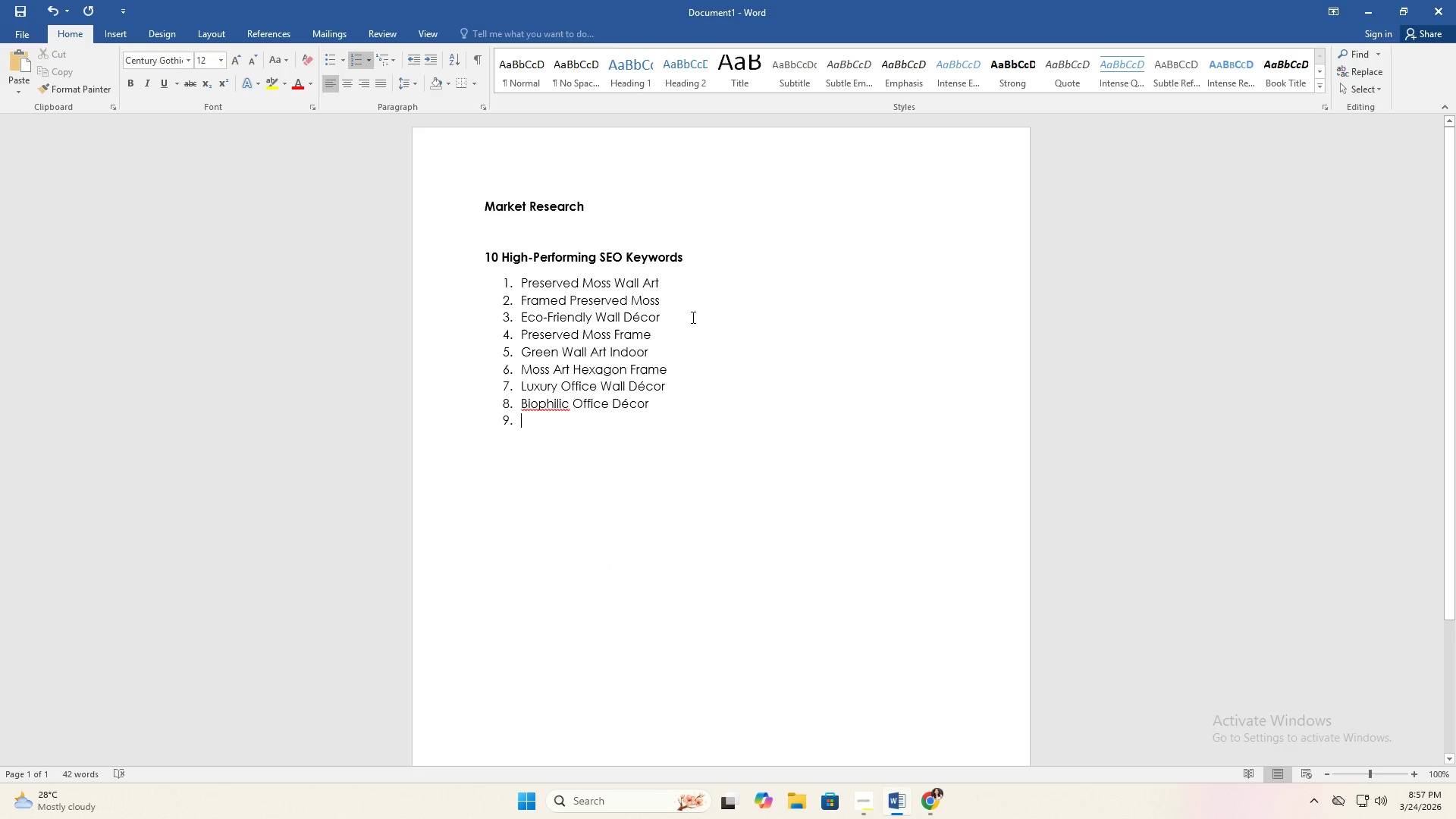 
type(Maintenance Free Plant Decor)
 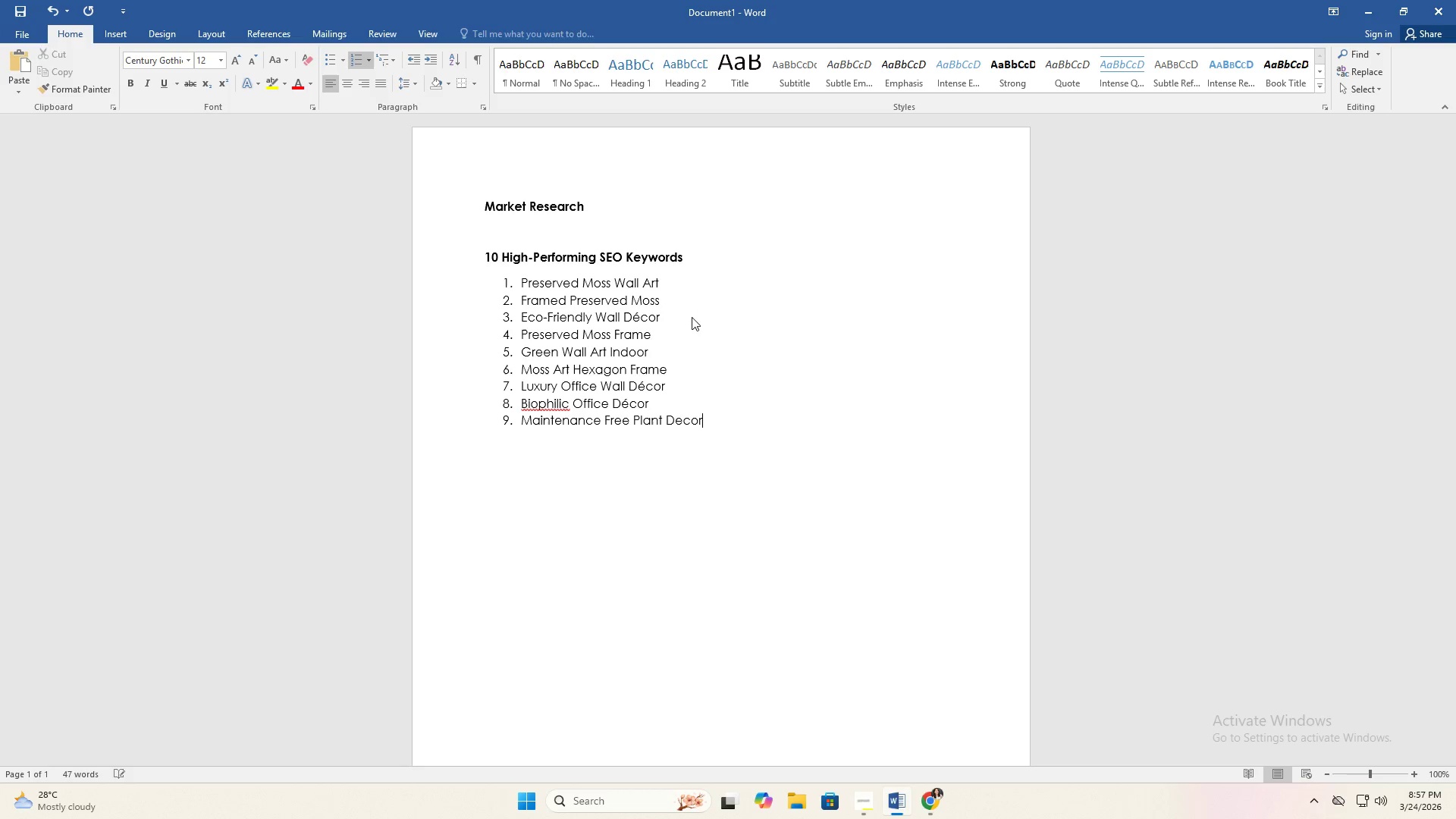 
key(Enter)
 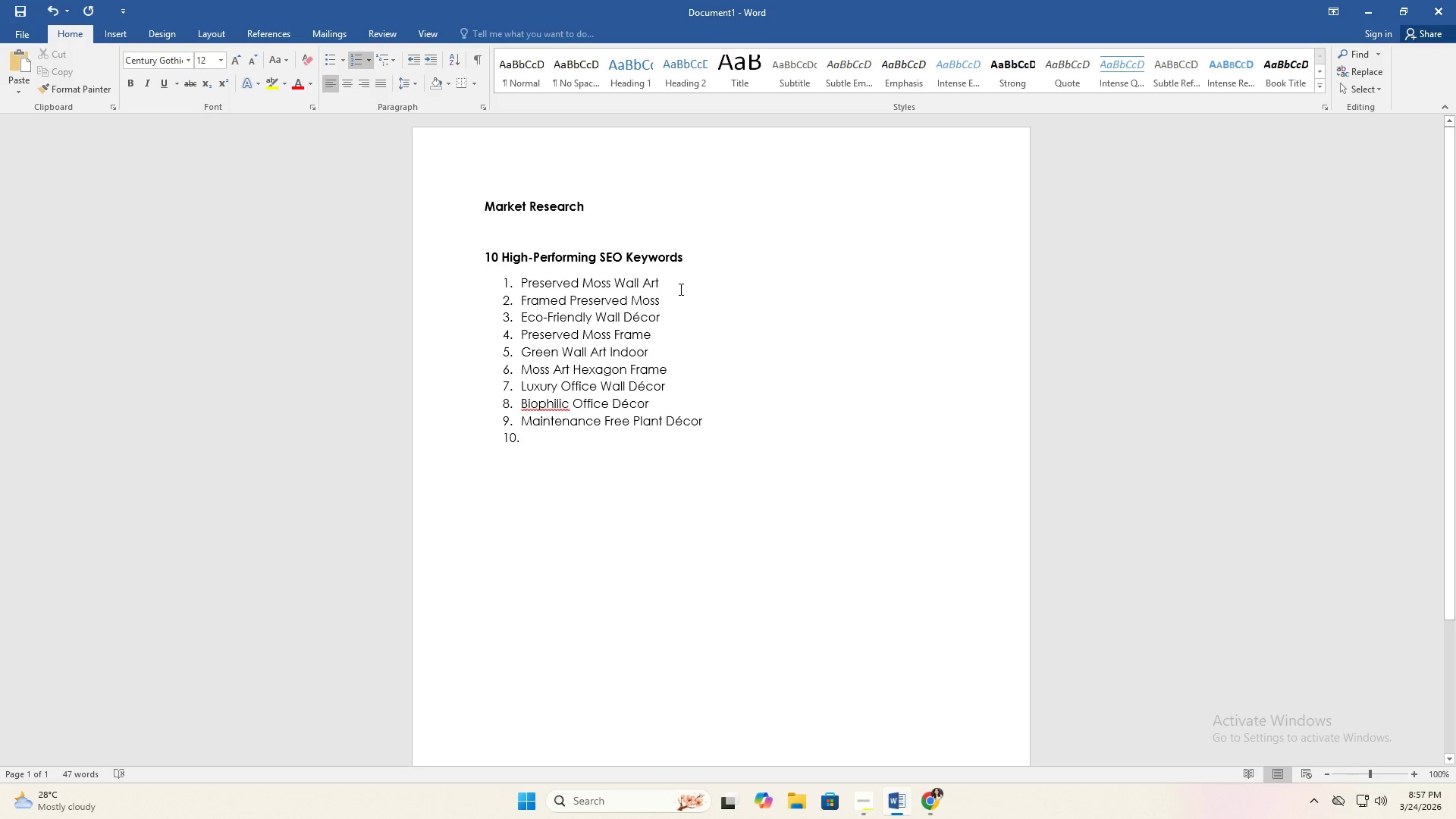 
wait(5.33)
 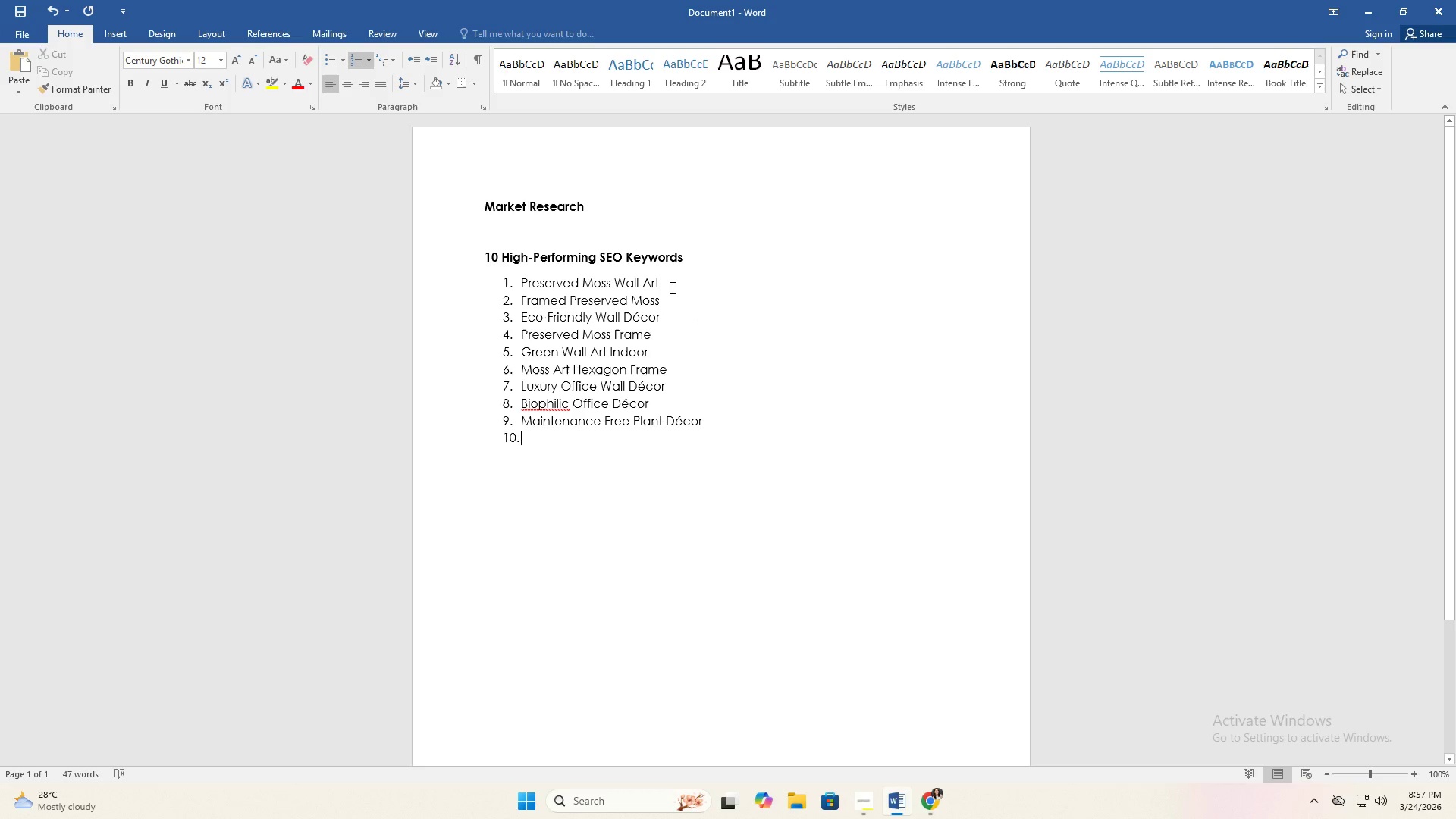 
type(Moss )
key(Backspace)
key(Backspace)
key(Backspace)
key(Backspace)
key(Backspace)
type( Moss )
key(Backspace)
key(Backspace)
key(Backspace)
key(Backspace)
key(Backspace)
key(Backspace)
key(Backspace)
key(Backspace)
key(Backspace)
key(Backspace)
 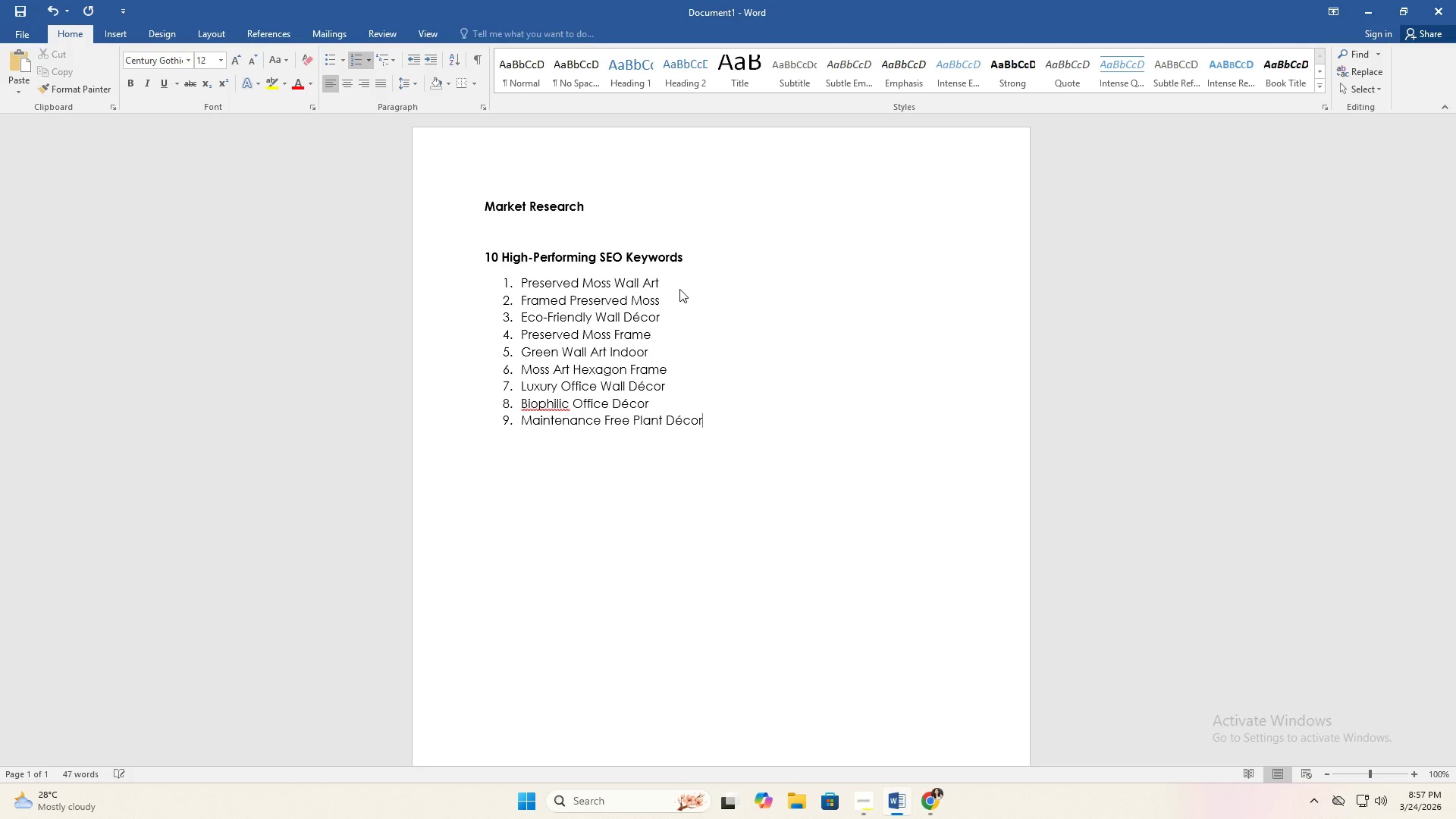 
key(Enter)
 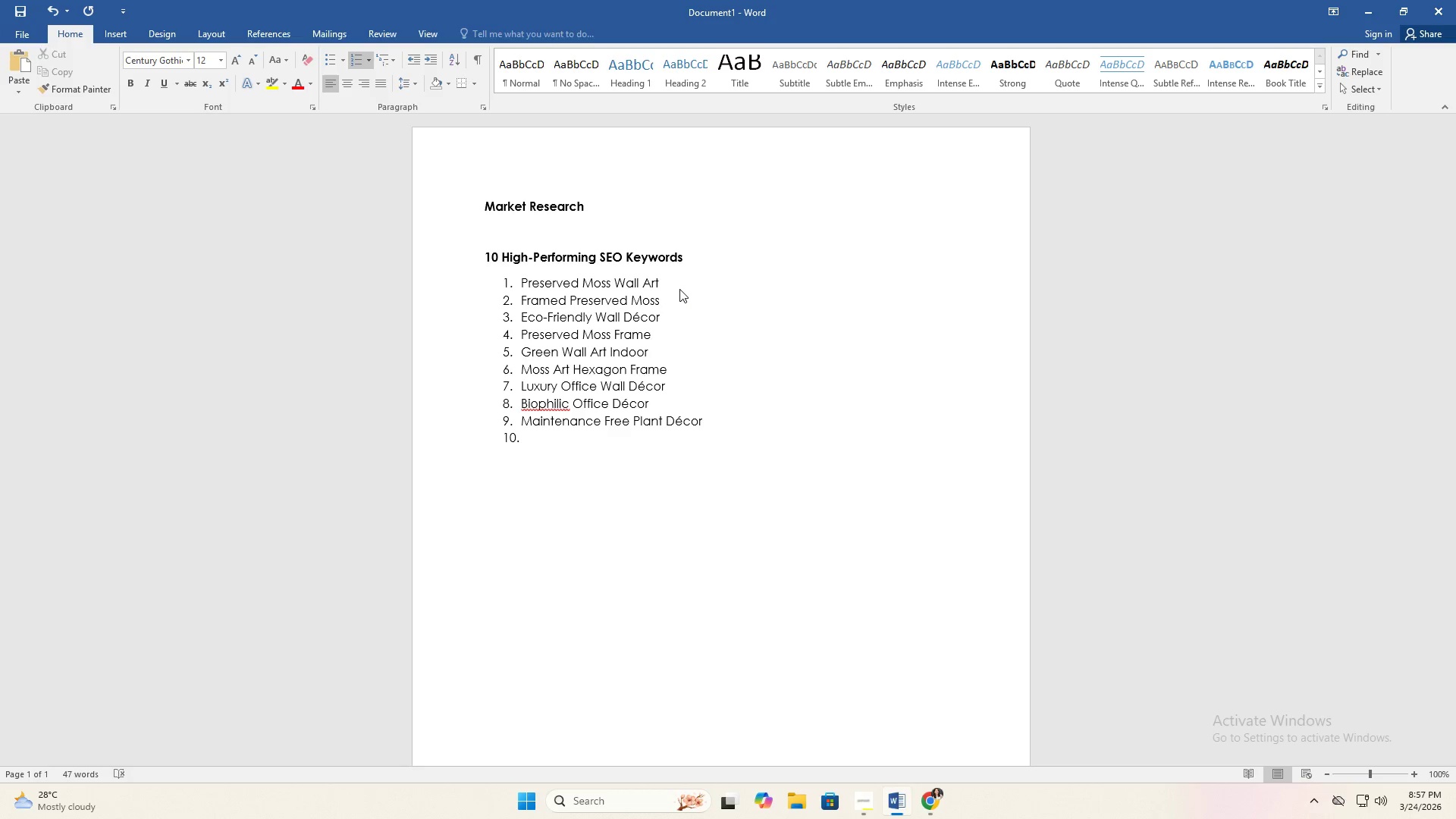 
type( Moss Wall Deoc)
key(Backspace)
key(Backspace)
type(ceo)
key(Backspace)
type(r )
key(Backspace)
key(Backspace)
key(Backspace)
type(or FR)
key(Backspace)
type(RAMED)
key(Backspace)
key(Backspace)
key(Backspace)
key(Backspace)
key(Backspace)
type(ramed)
 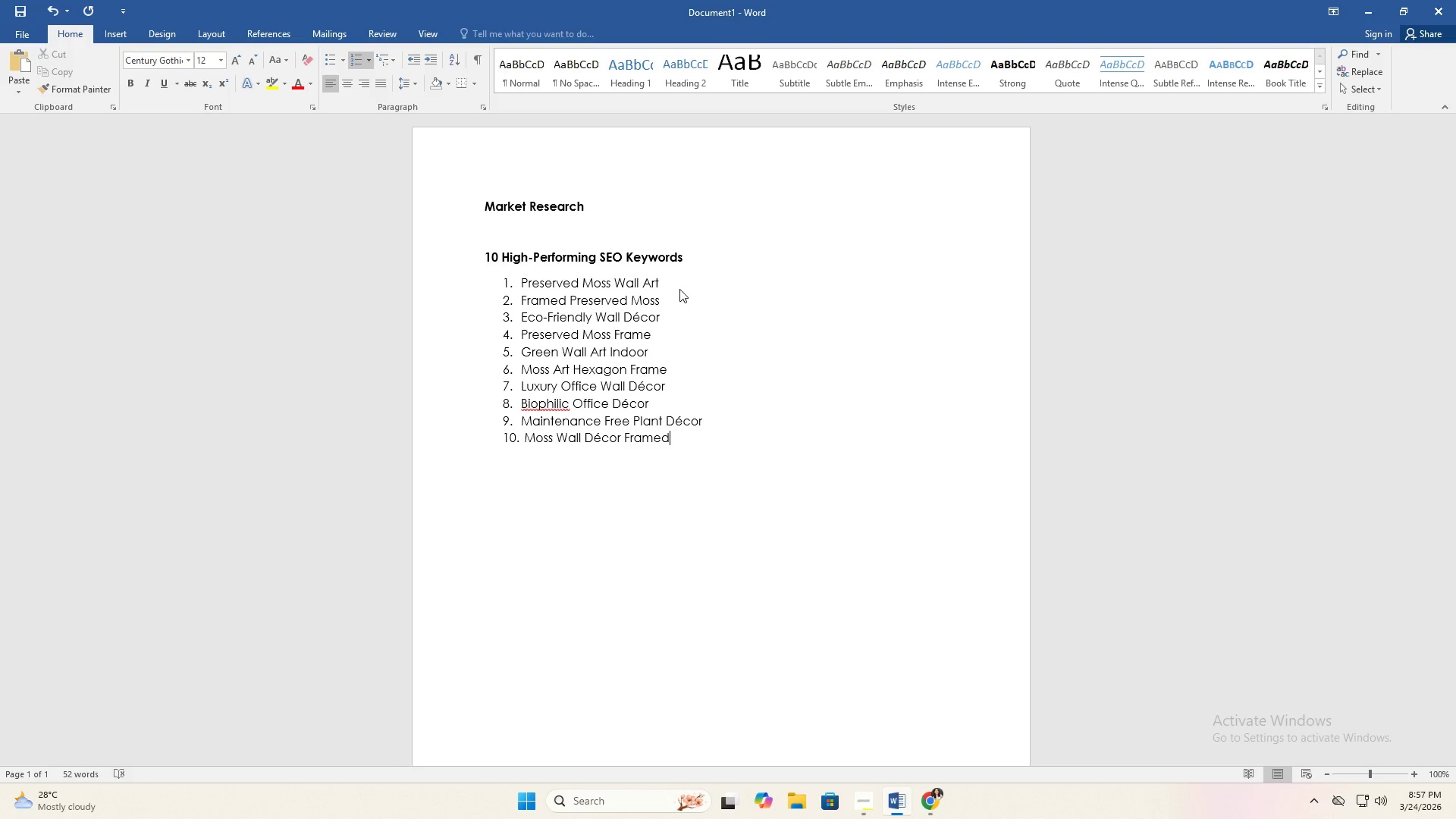 
key(Enter)
 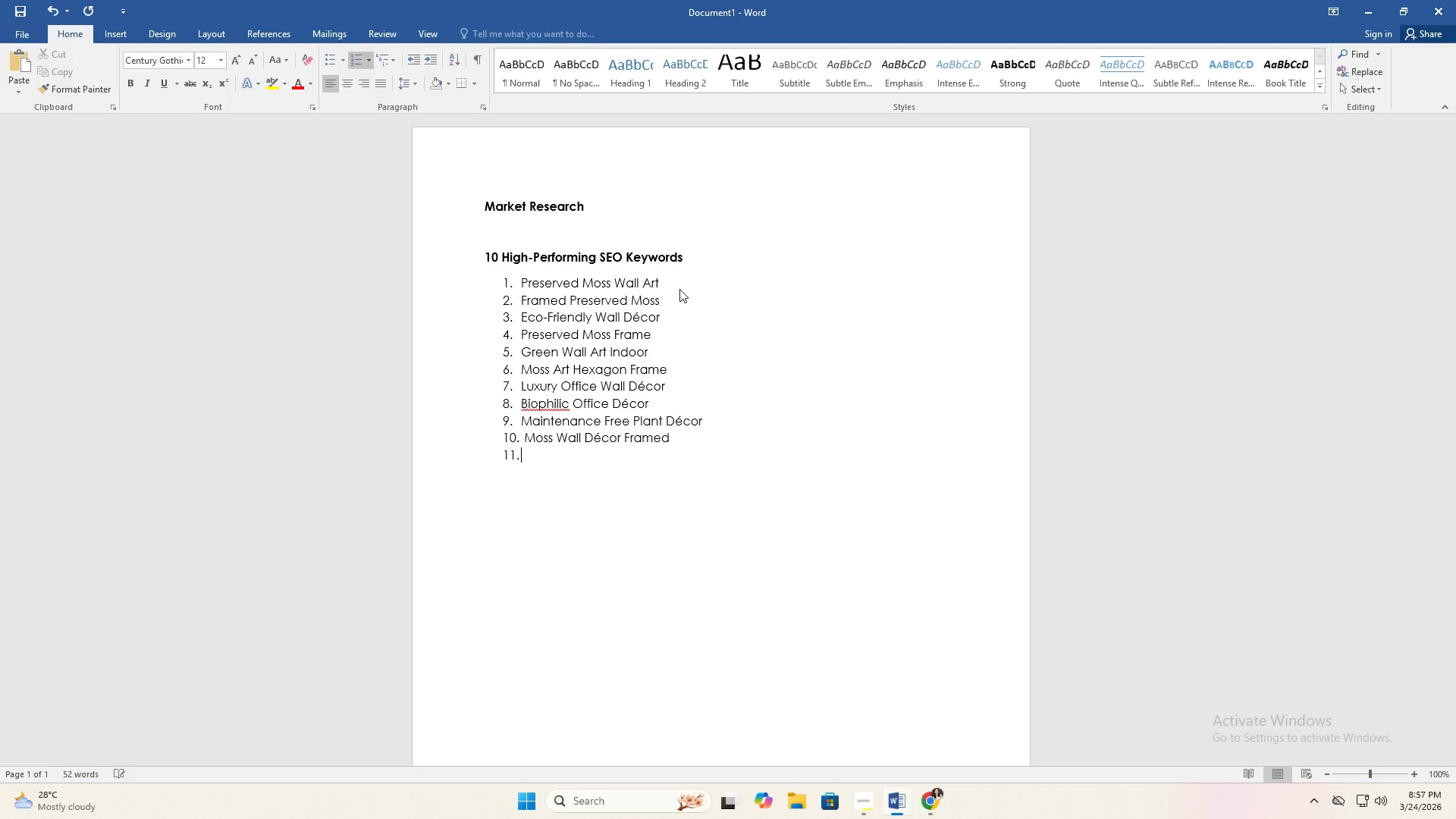 
key(Enter)
 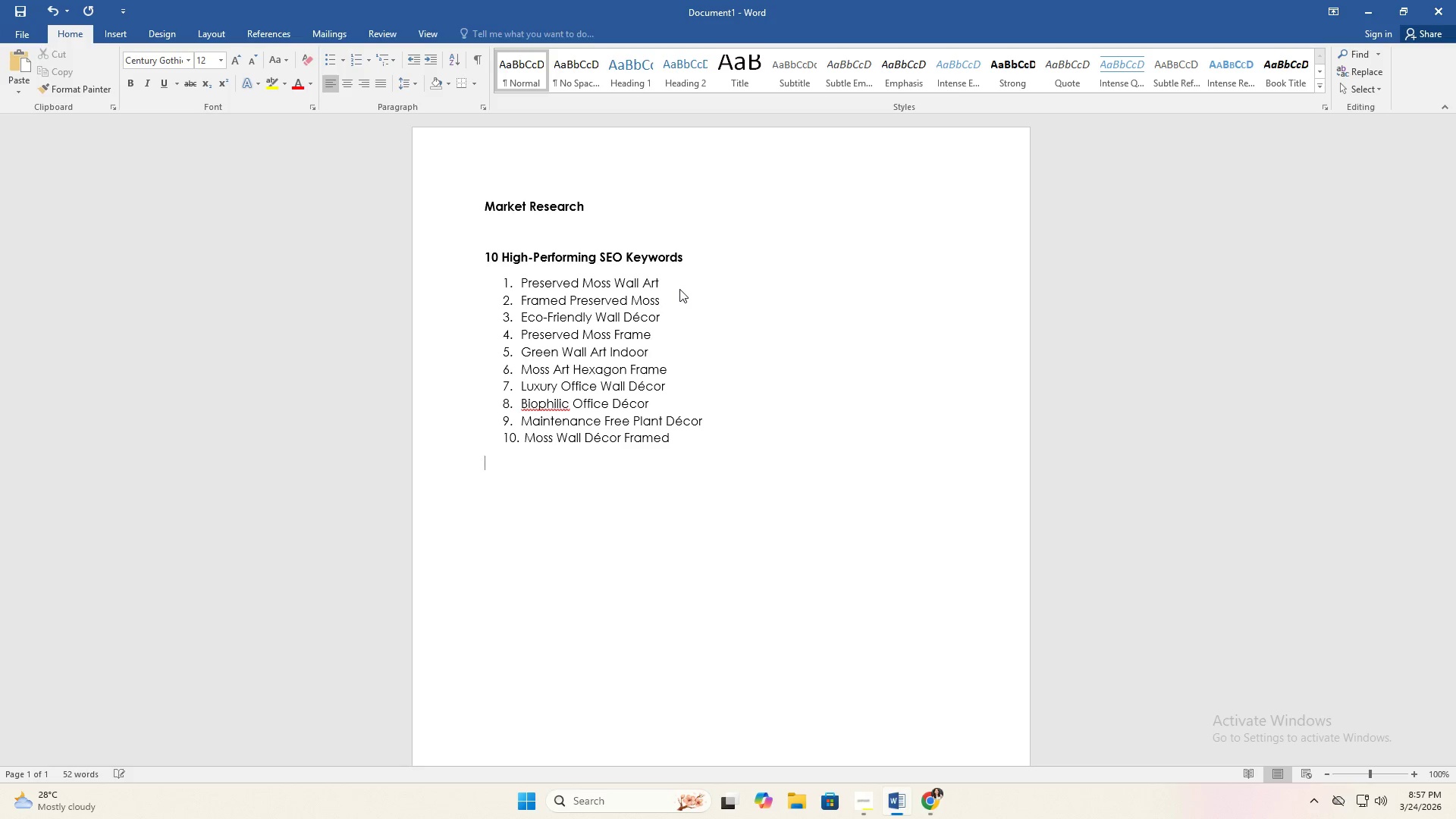 
key(Enter)
 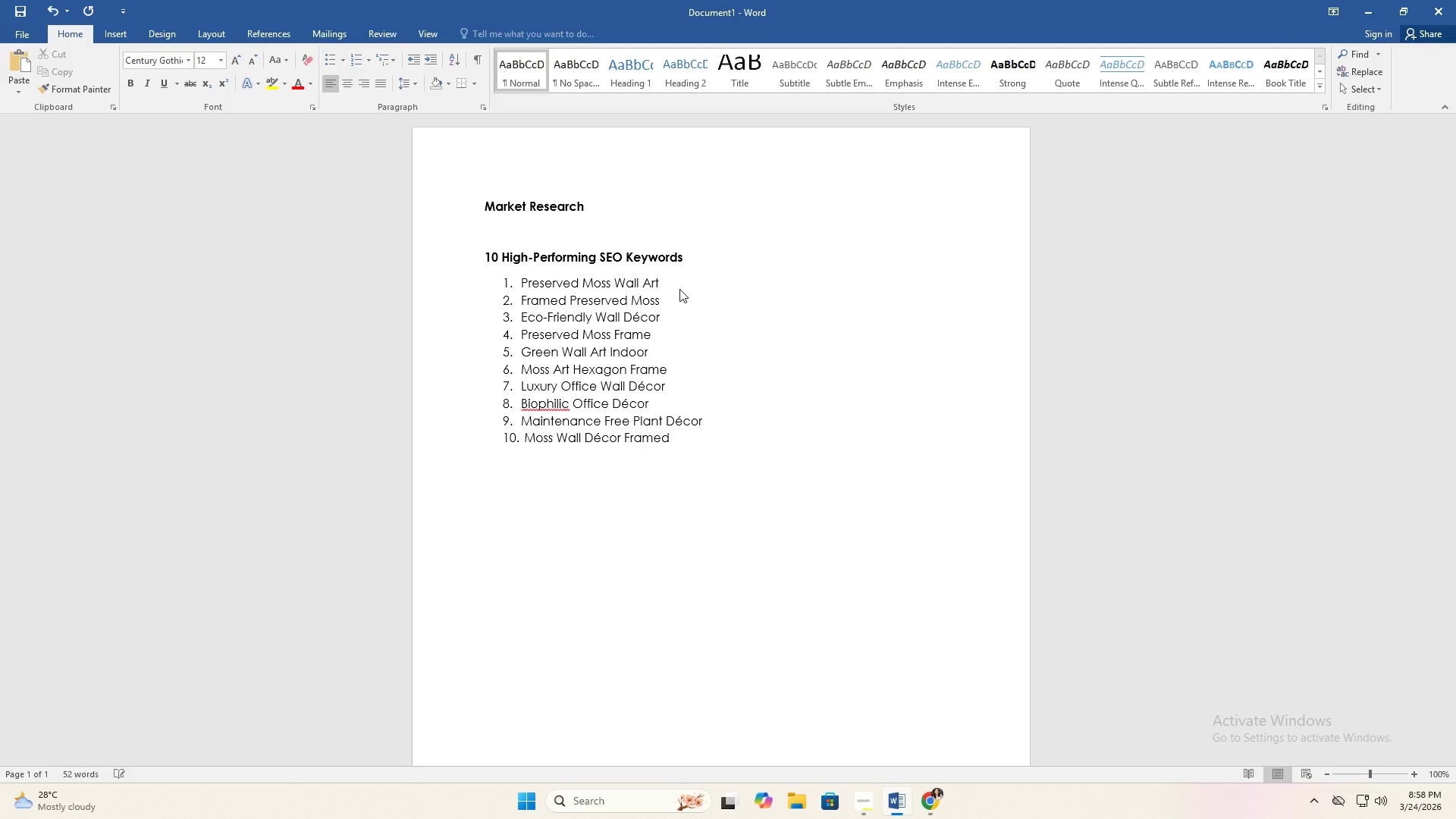 
key(Alt+AltLeft)
 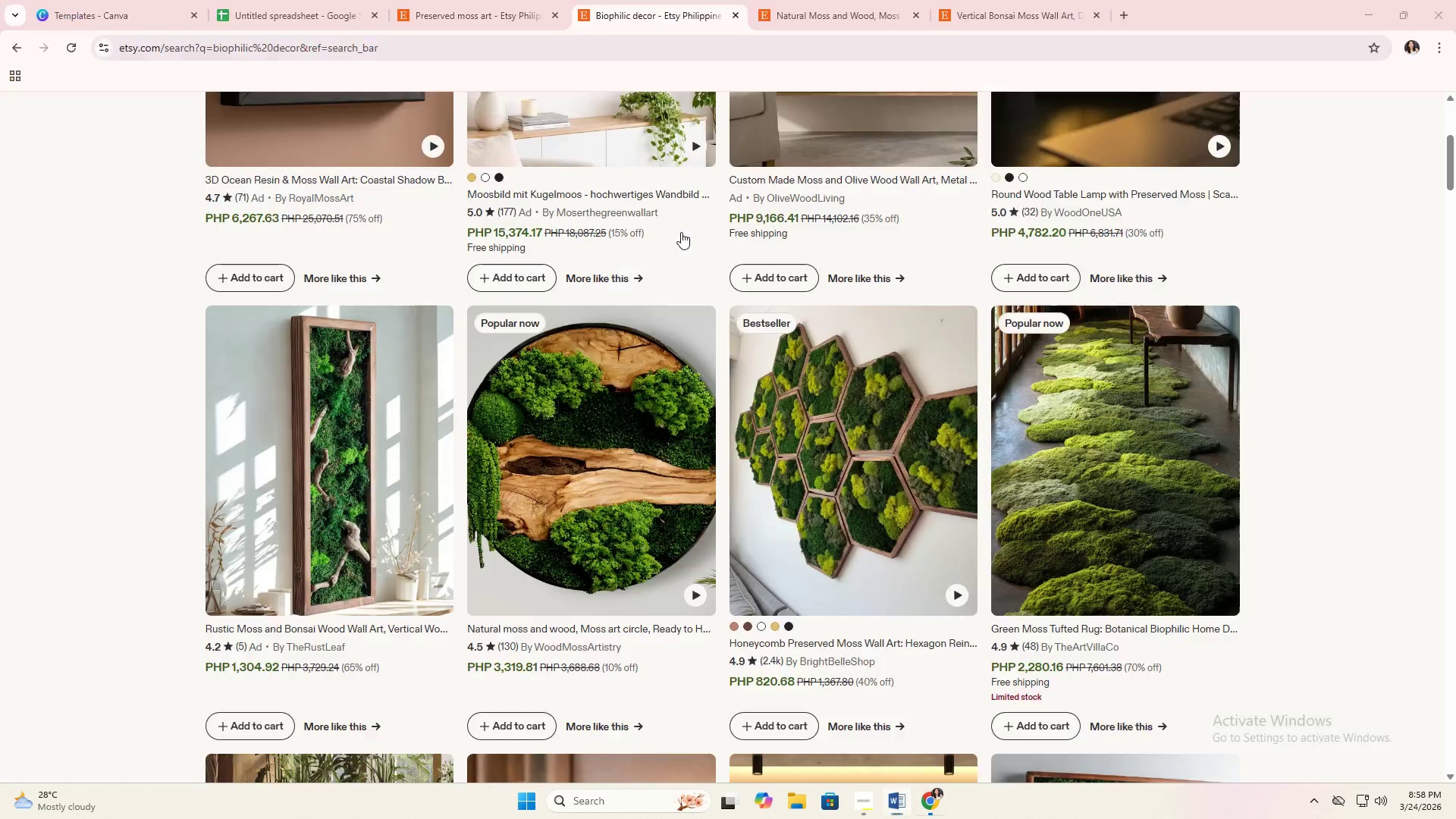 
key(Alt+Tab)
 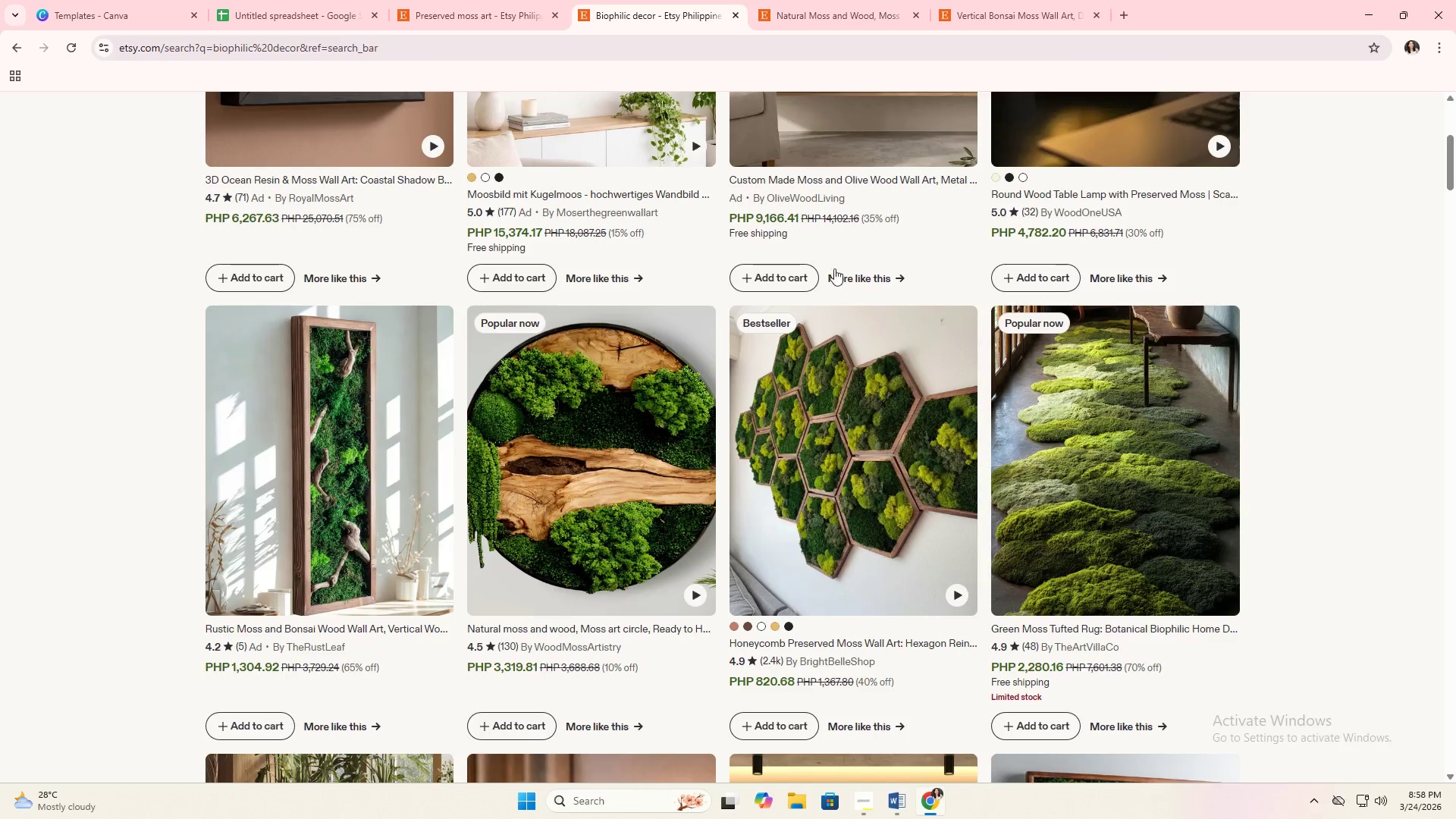 
hold_key(key=AltLeft, duration=1.02)
 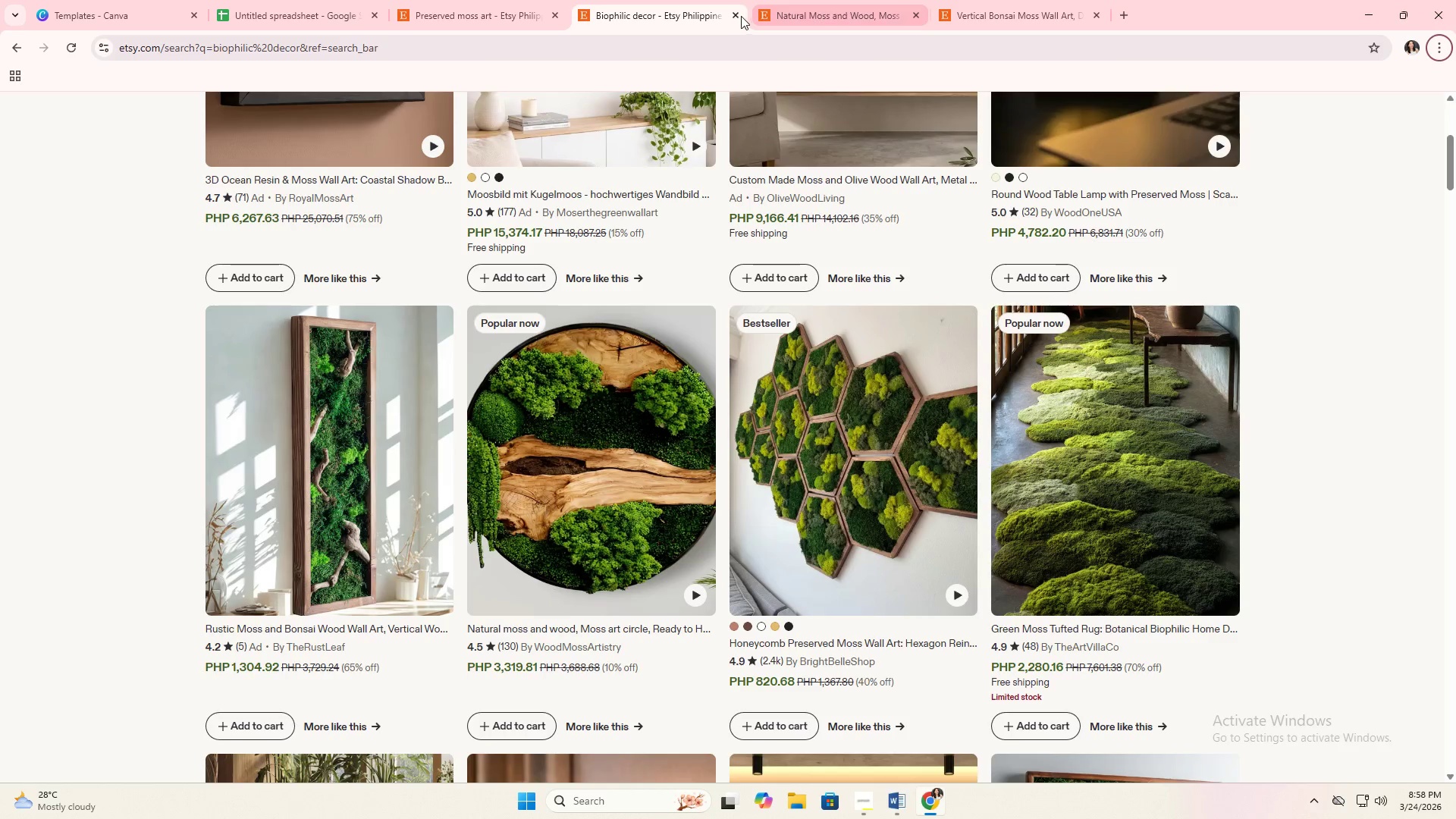 
left_click([736, 14])
 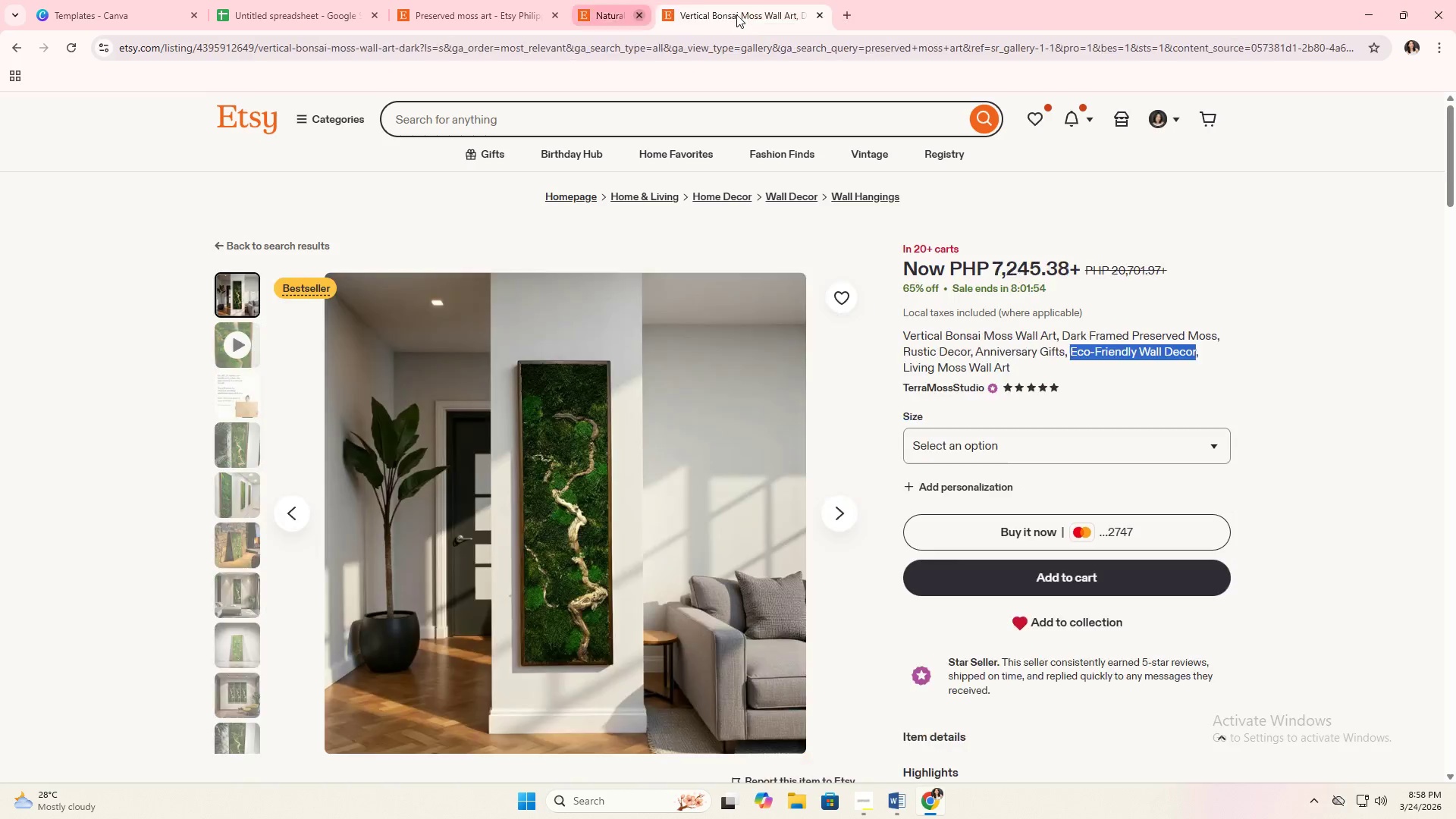 
double_click([736, 14])
 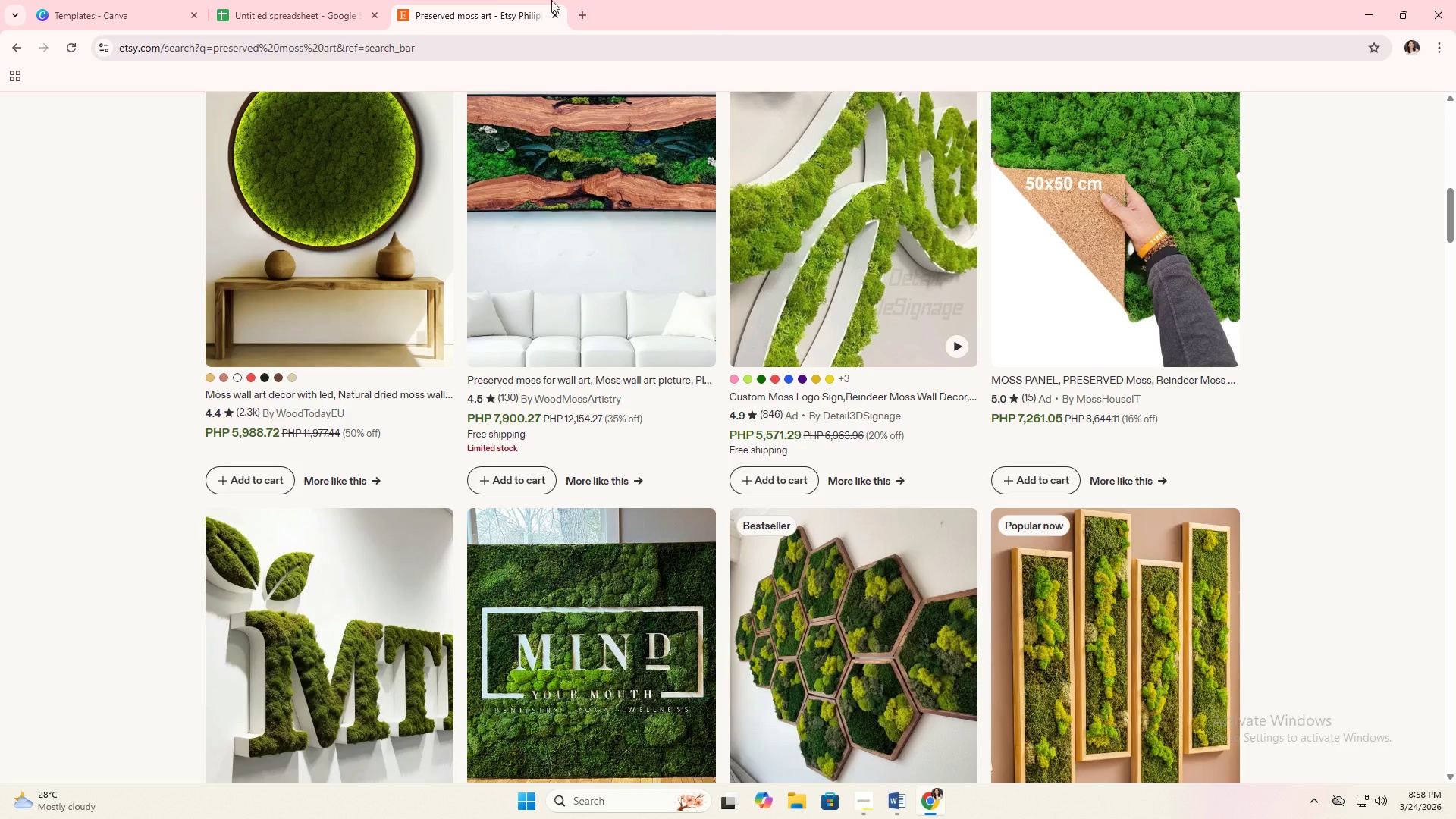 
left_click([328, 0])
 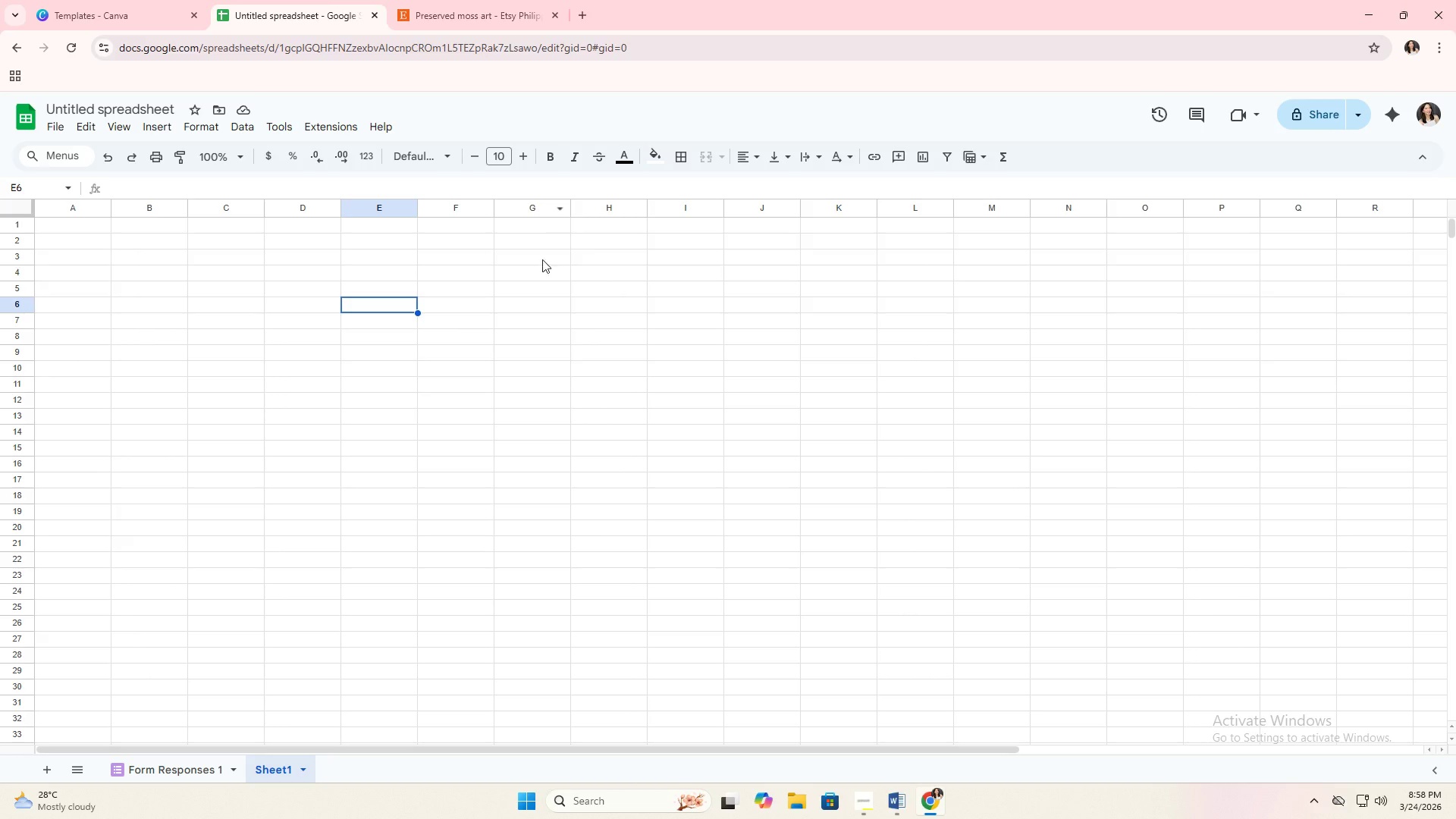 
key(Alt+Tab)
 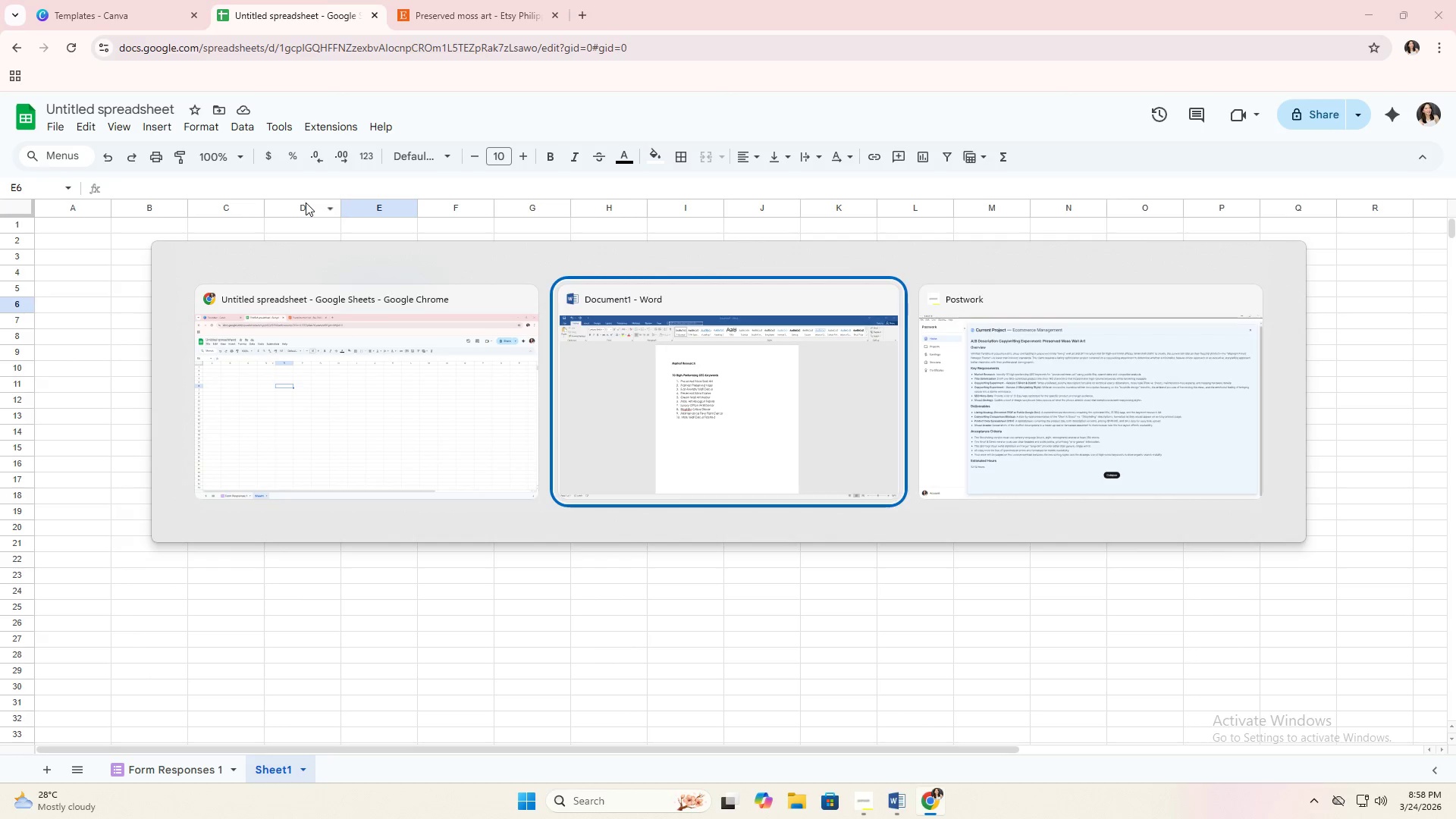 
scroll: coordinate [496, 287], scroll_direction: up, amount: 4.0
 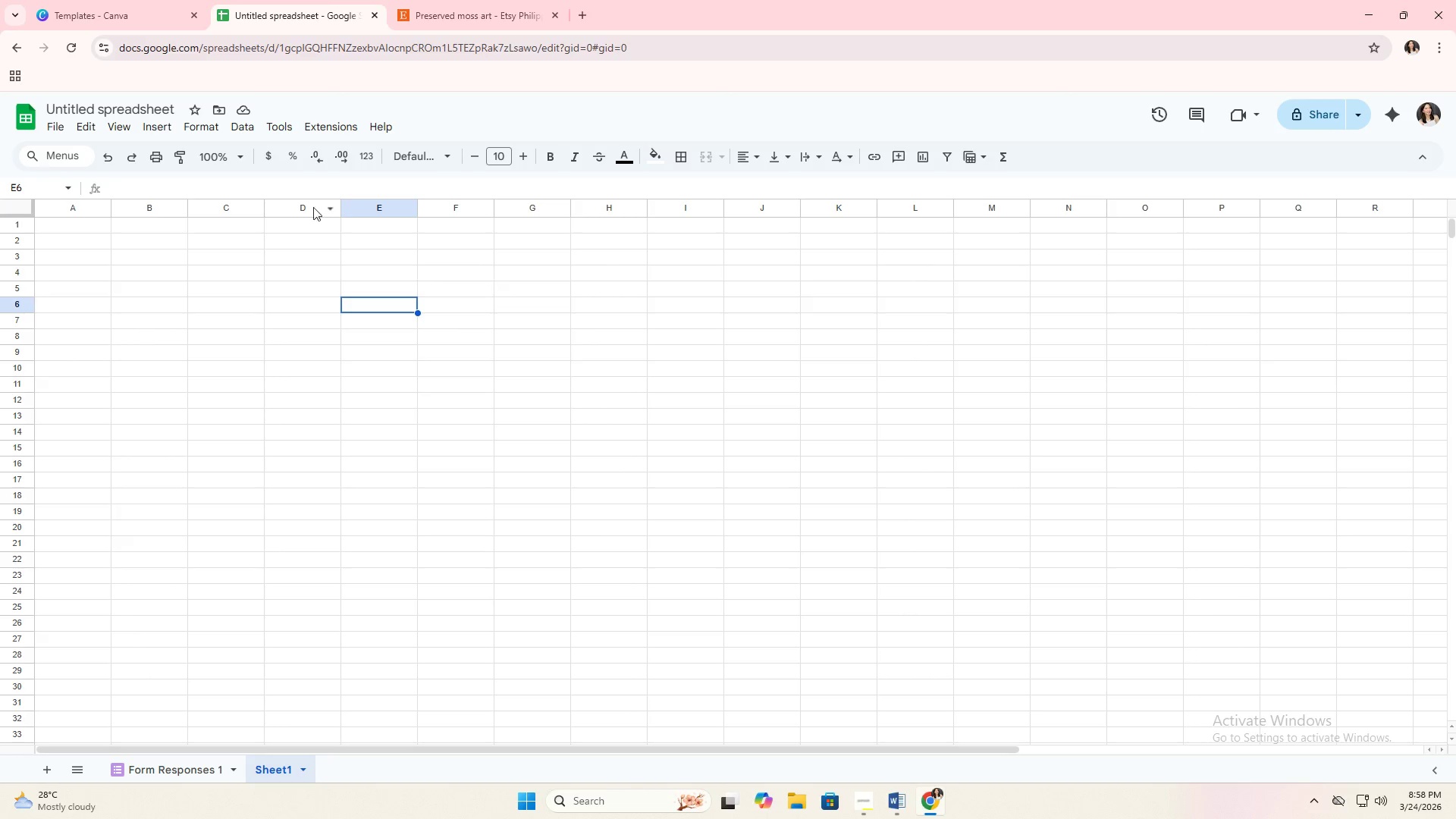 
key(Alt+Tab)
 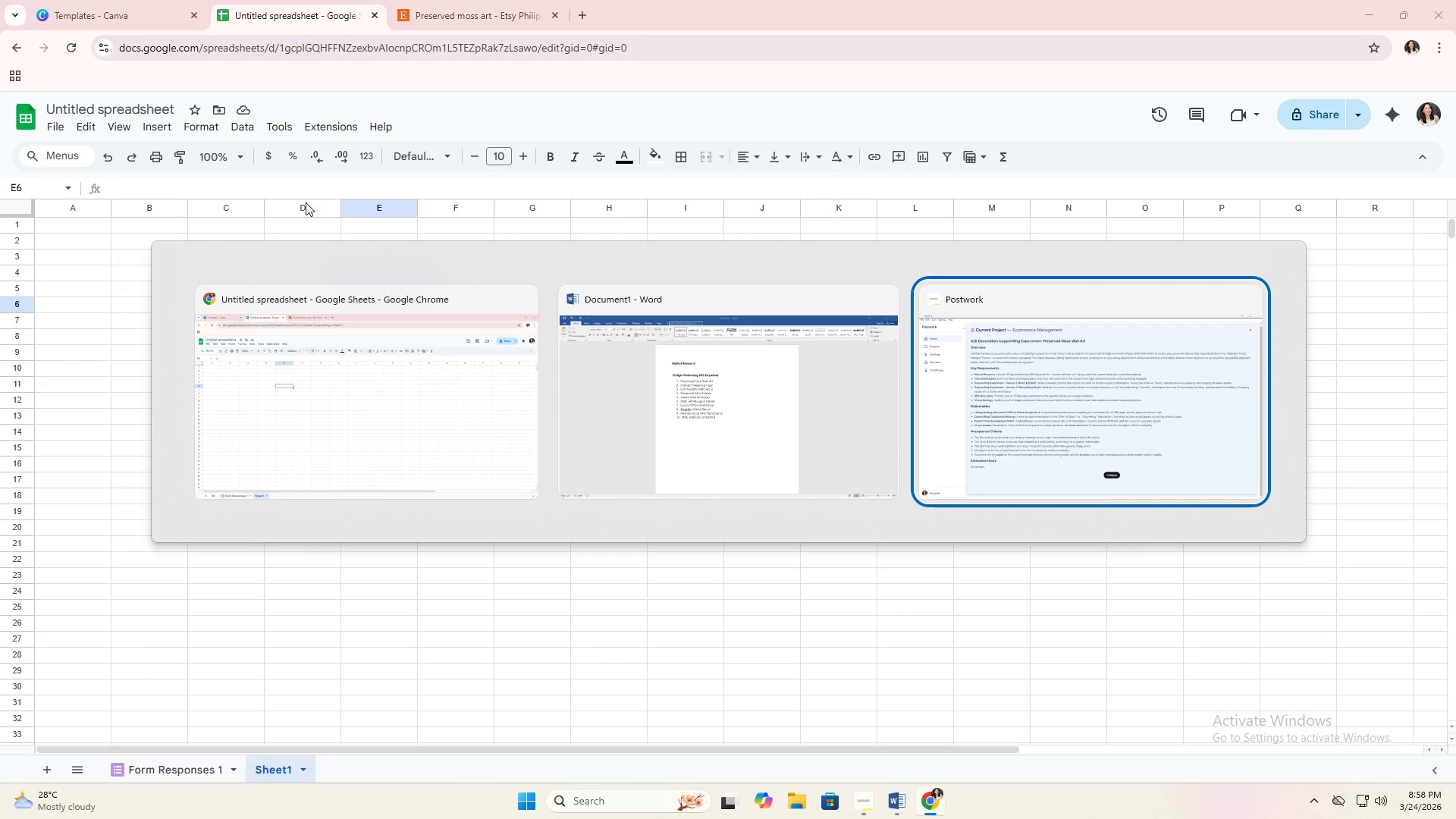 
key(Alt+Tab)
 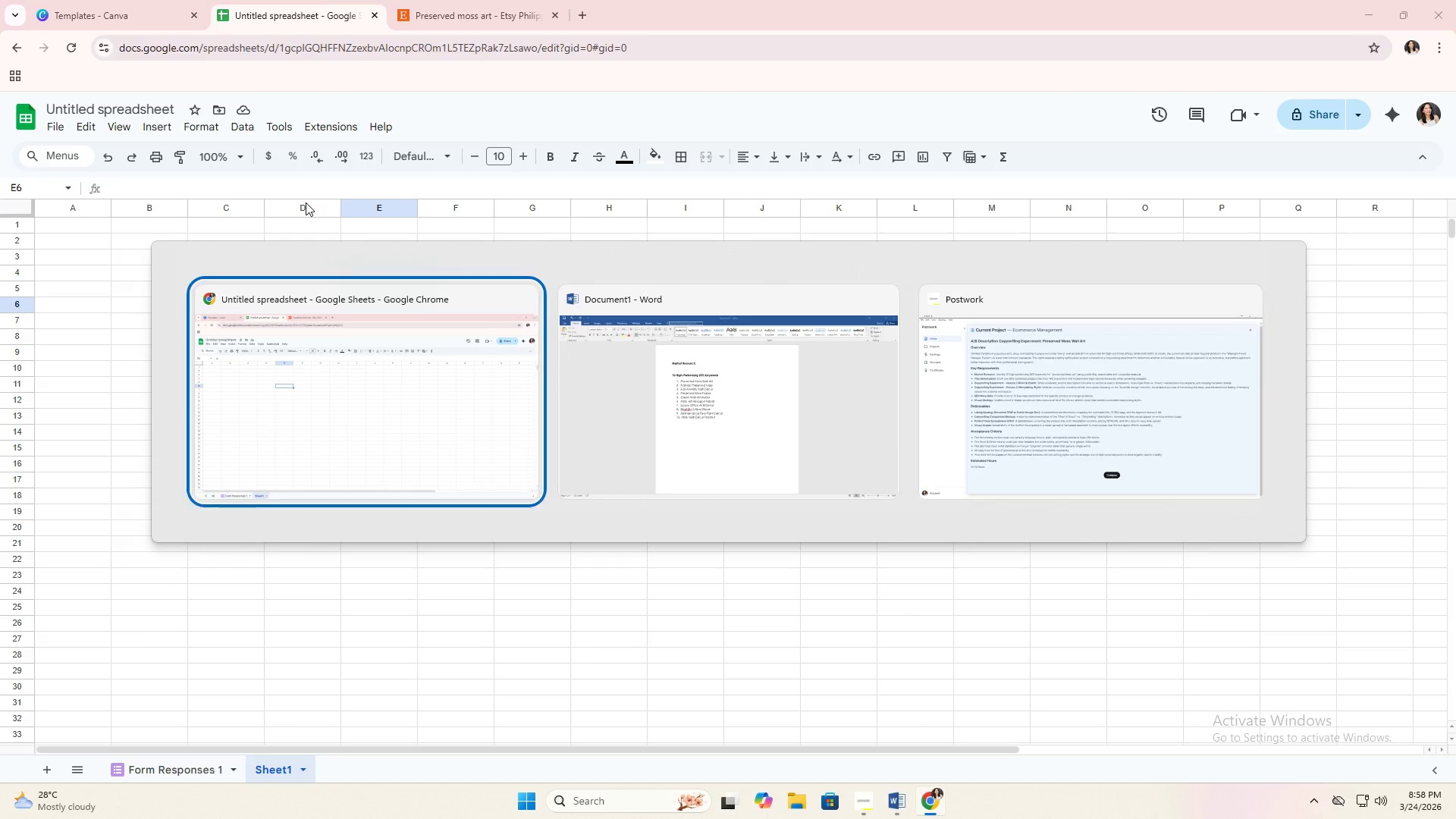 
key(Alt+Tab)
 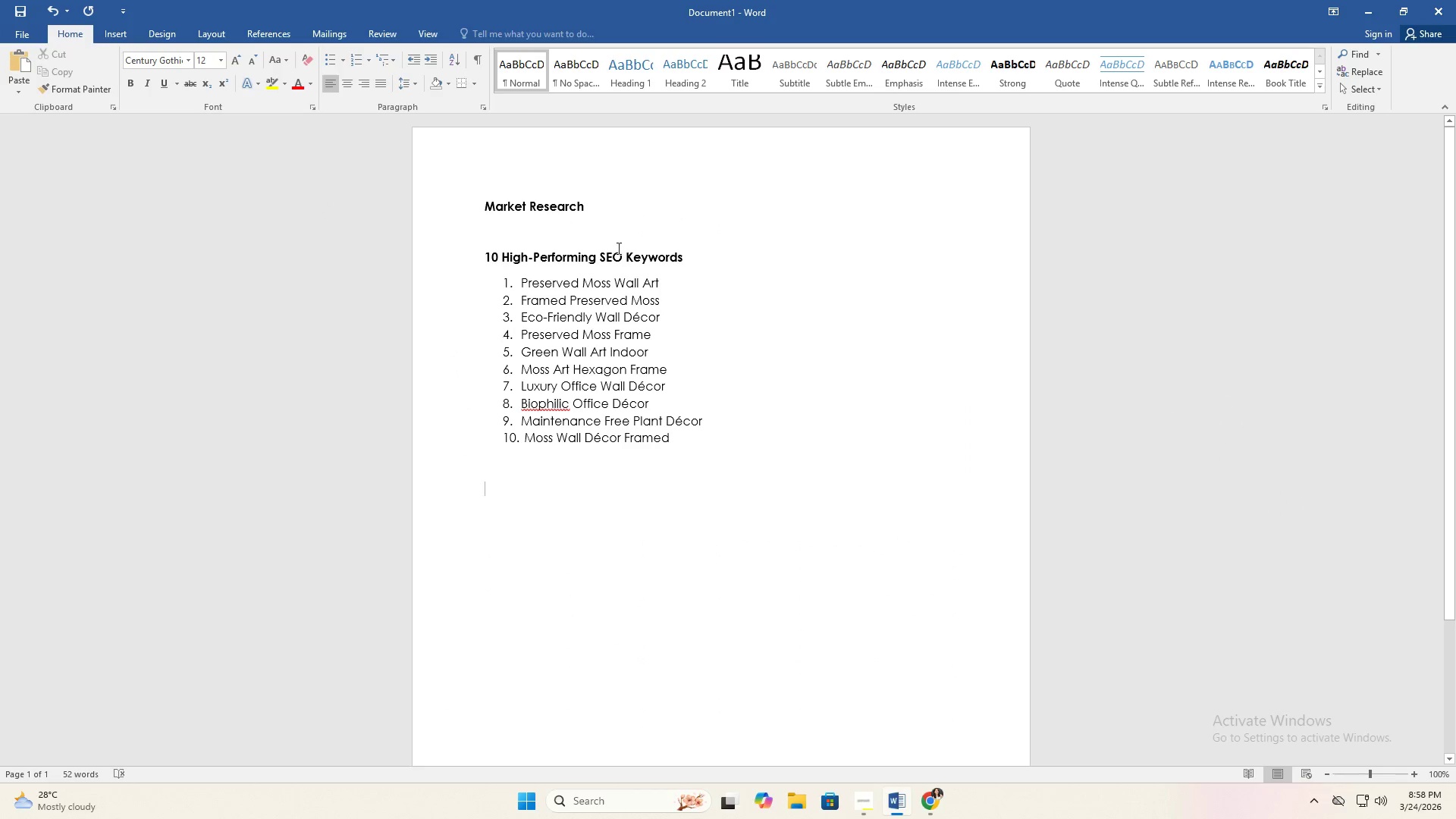 
left_click([613, 334])
 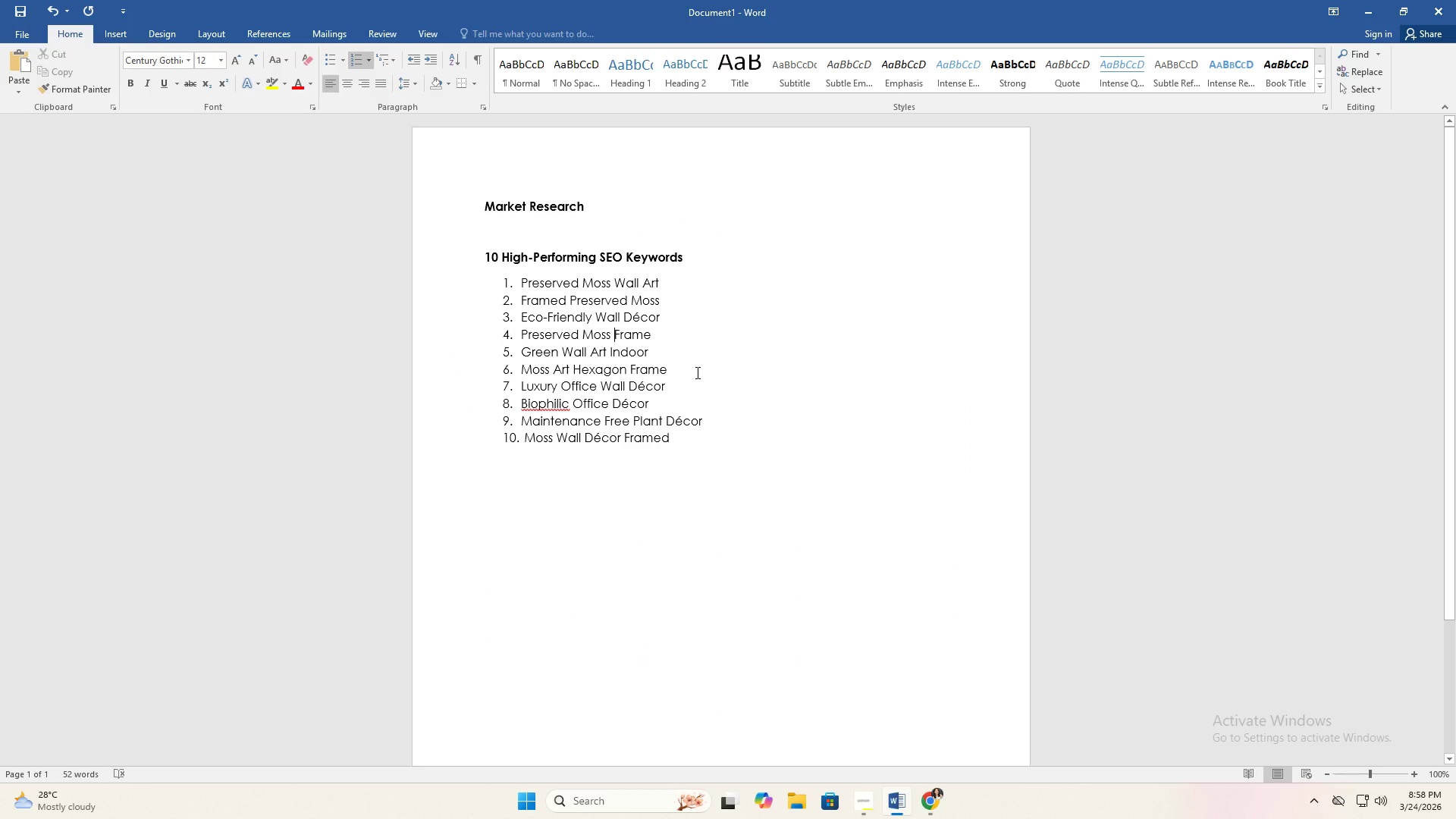 
key(Alt+Tab)
 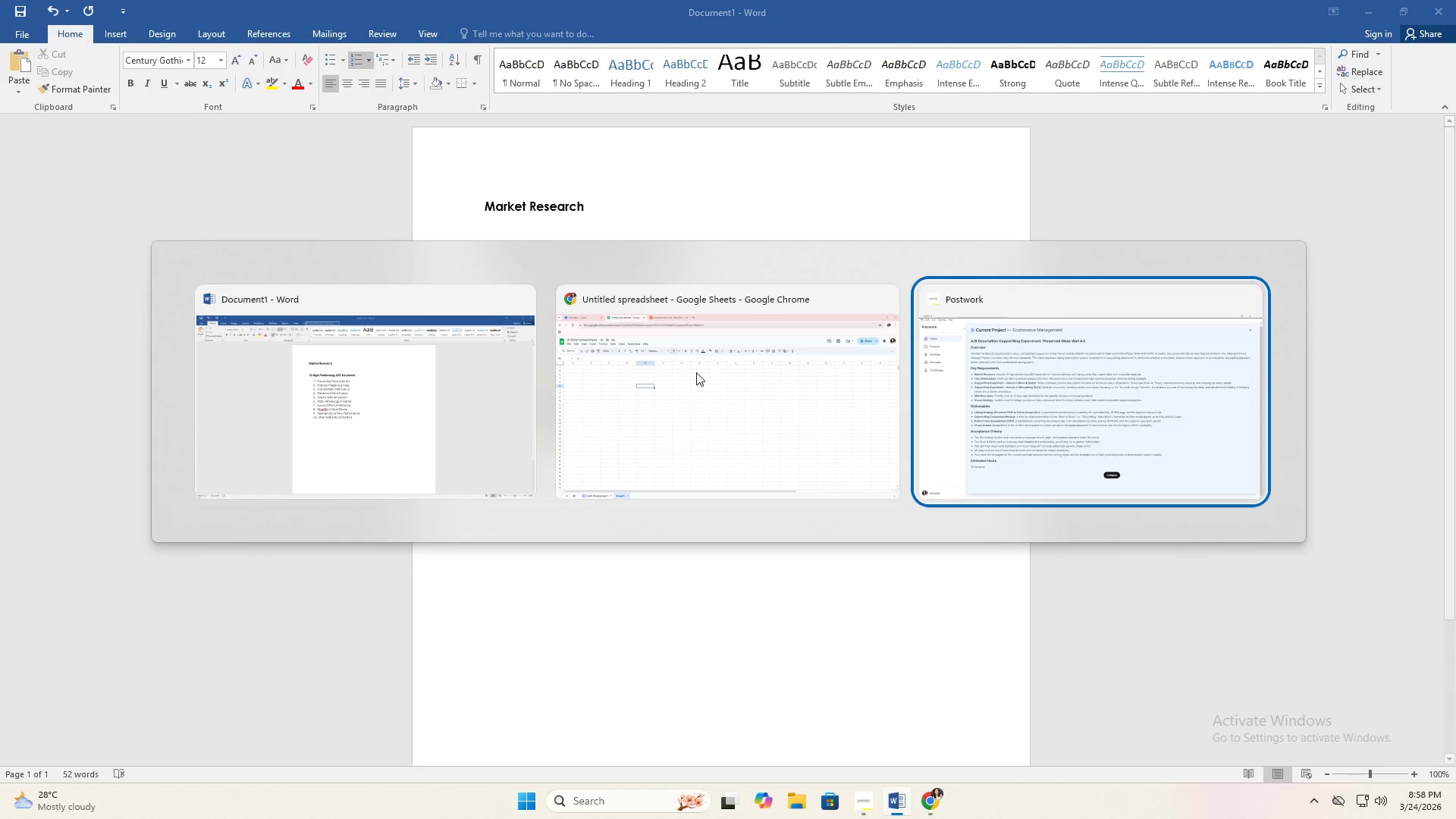 
key(Alt+Tab)